 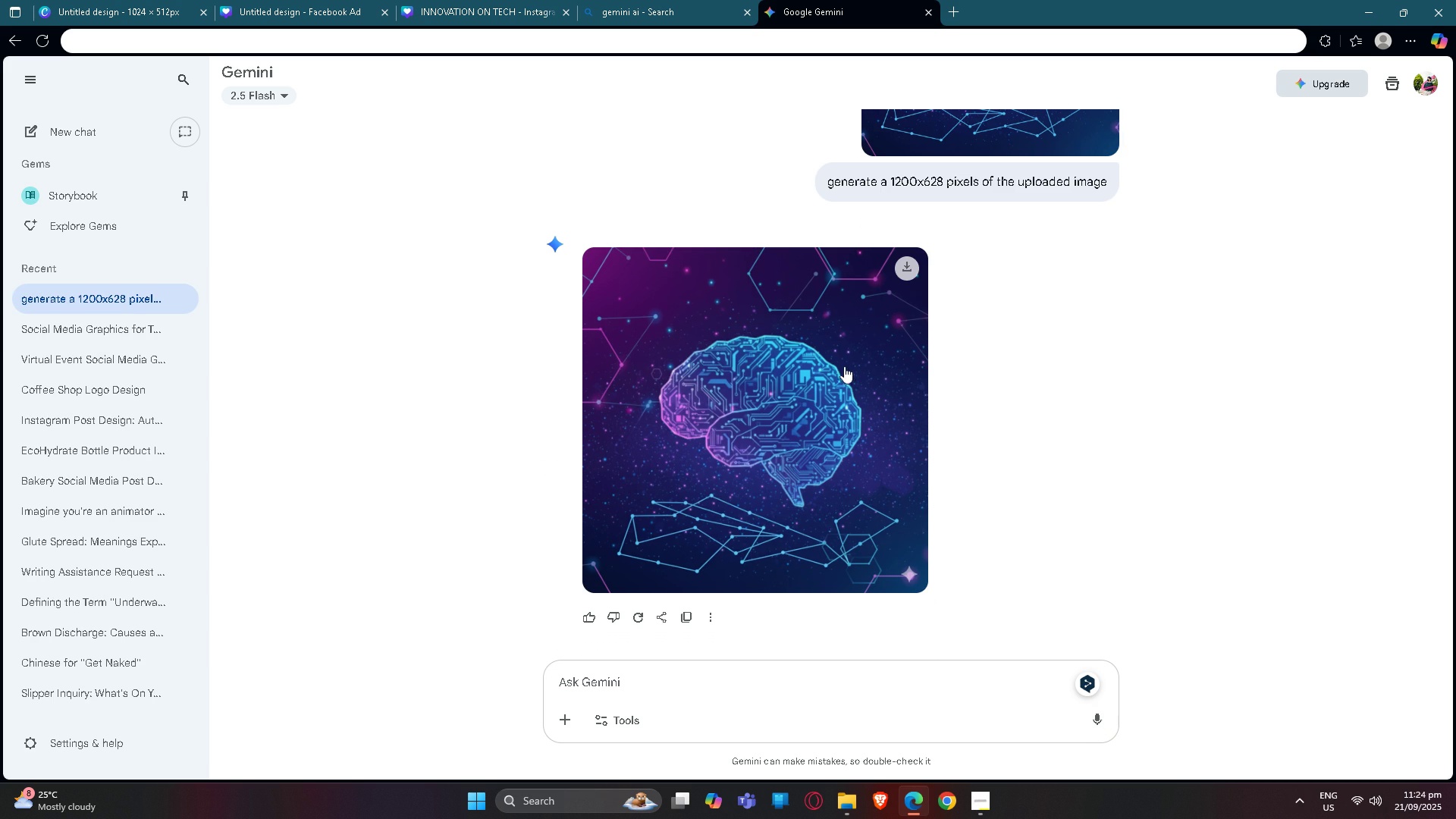 
left_click([857, 393])
 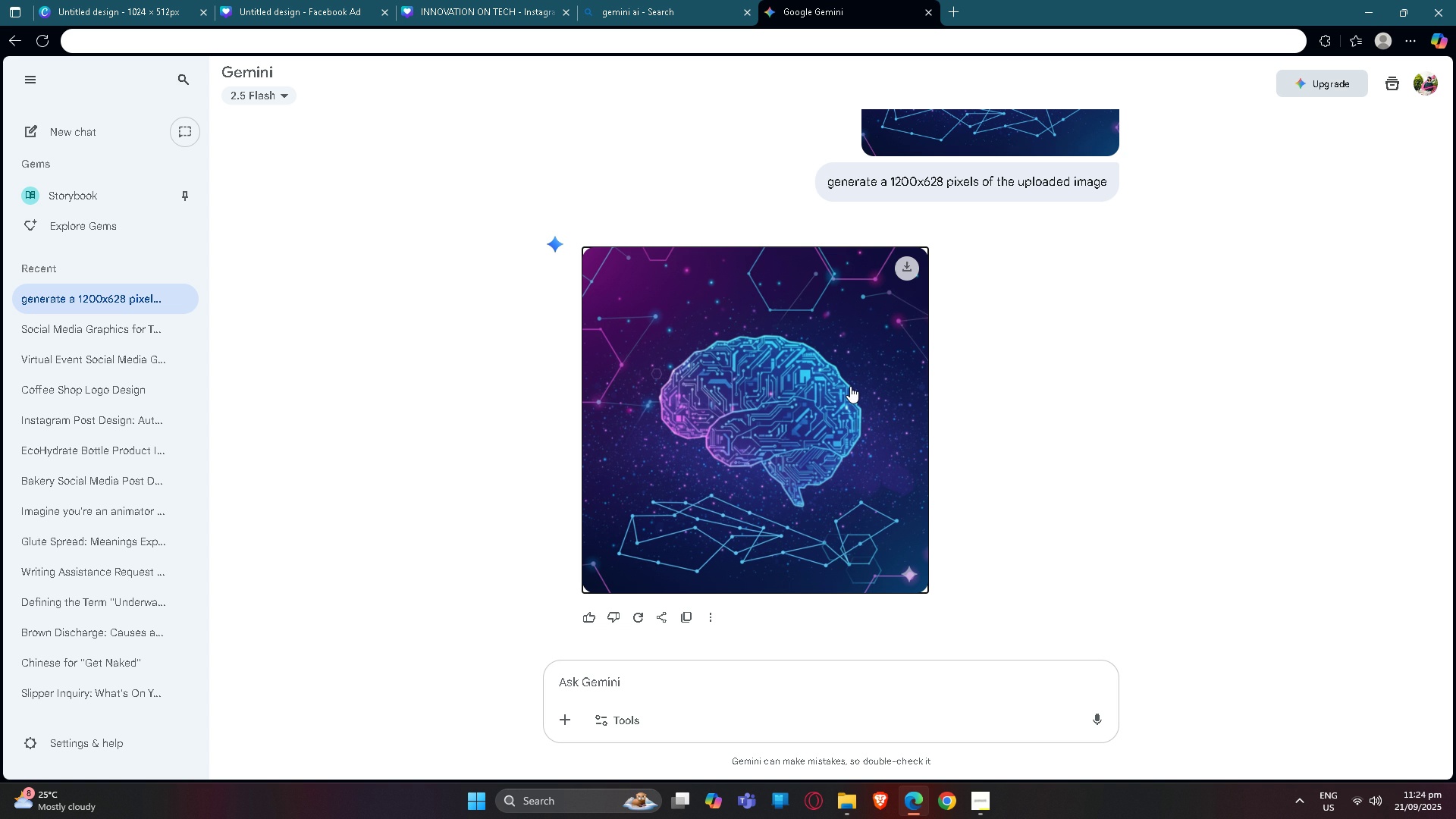 
key(Escape)
 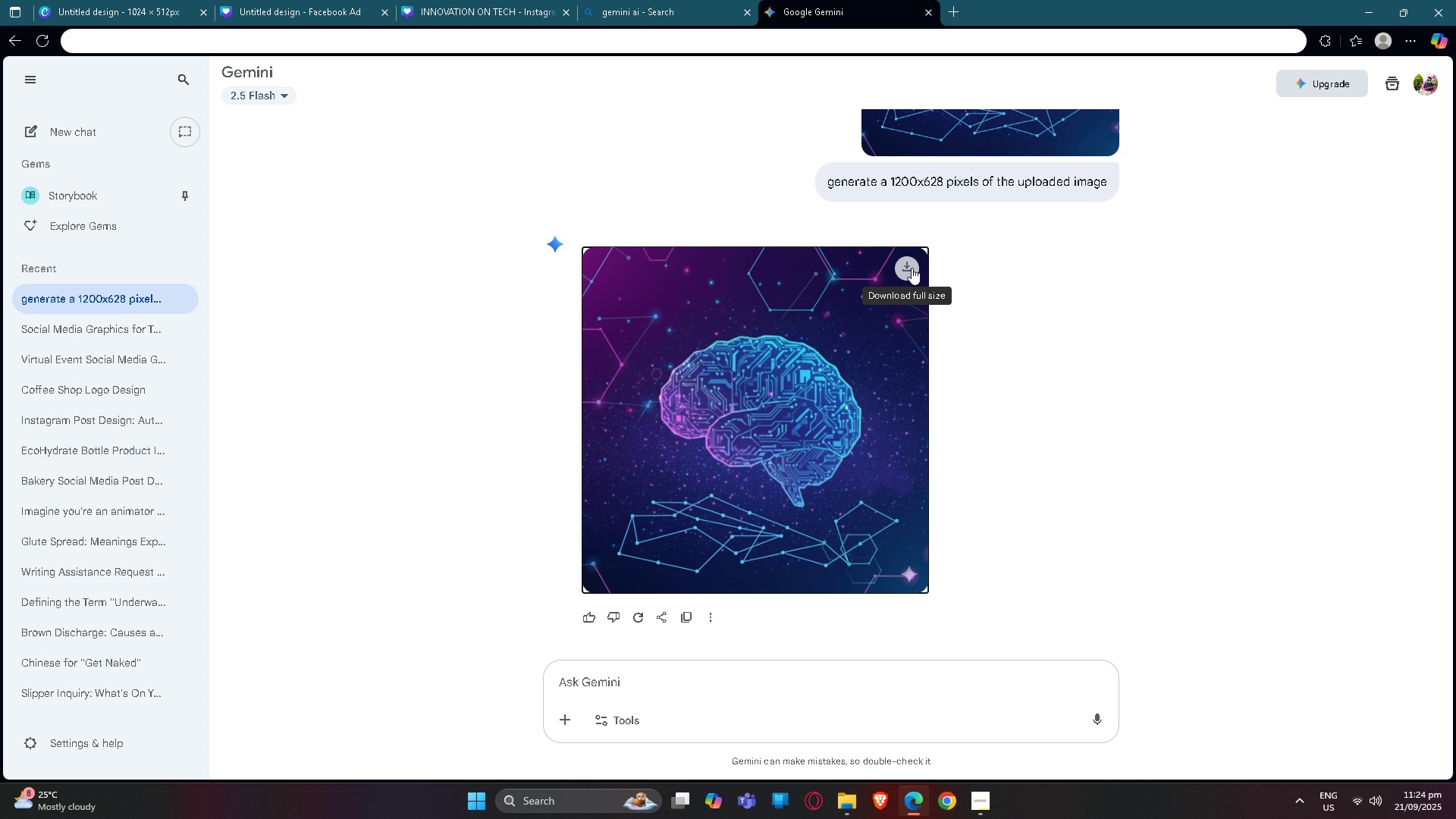 
left_click([911, 268])
 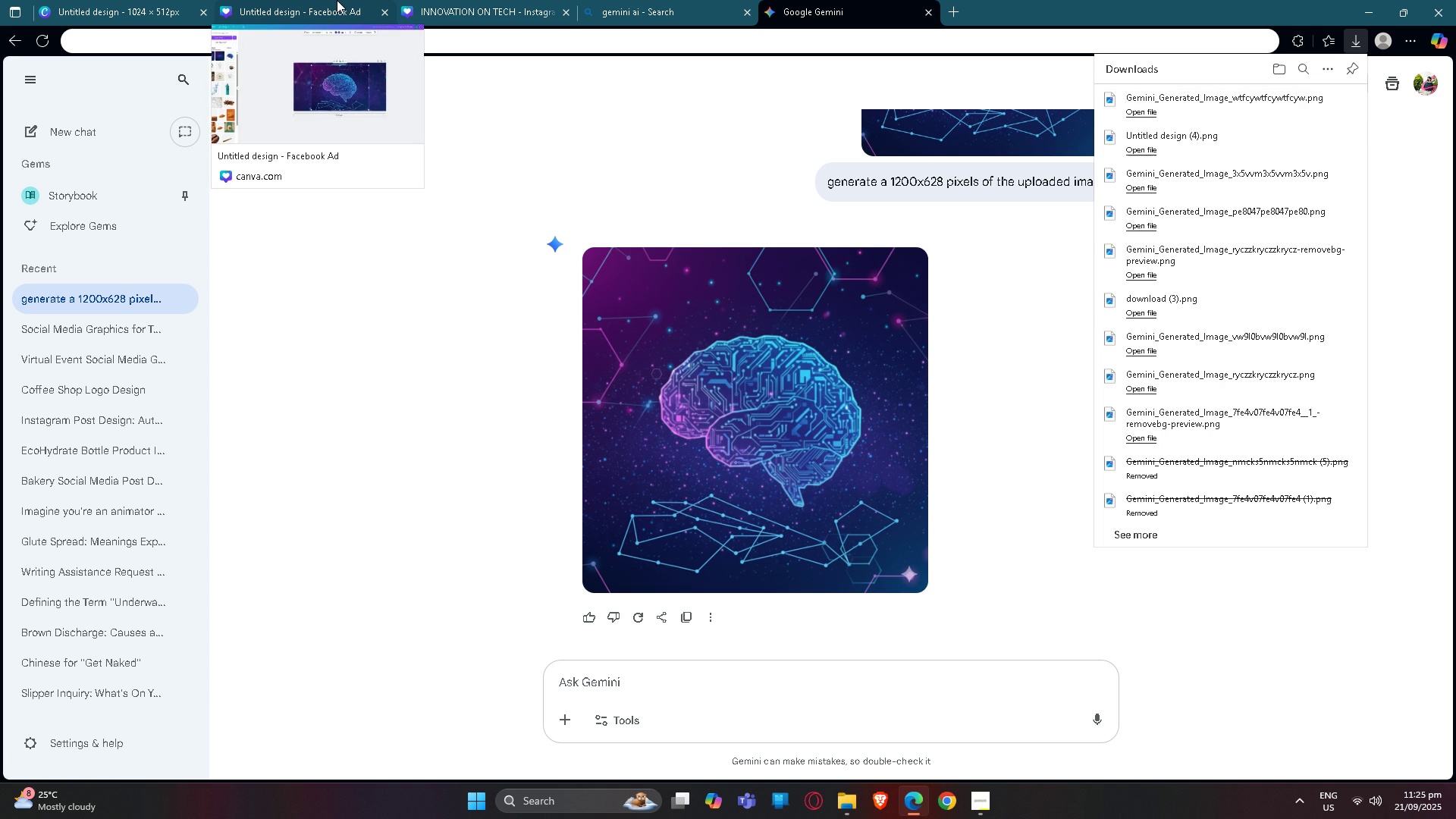 
left_click([337, 0])
 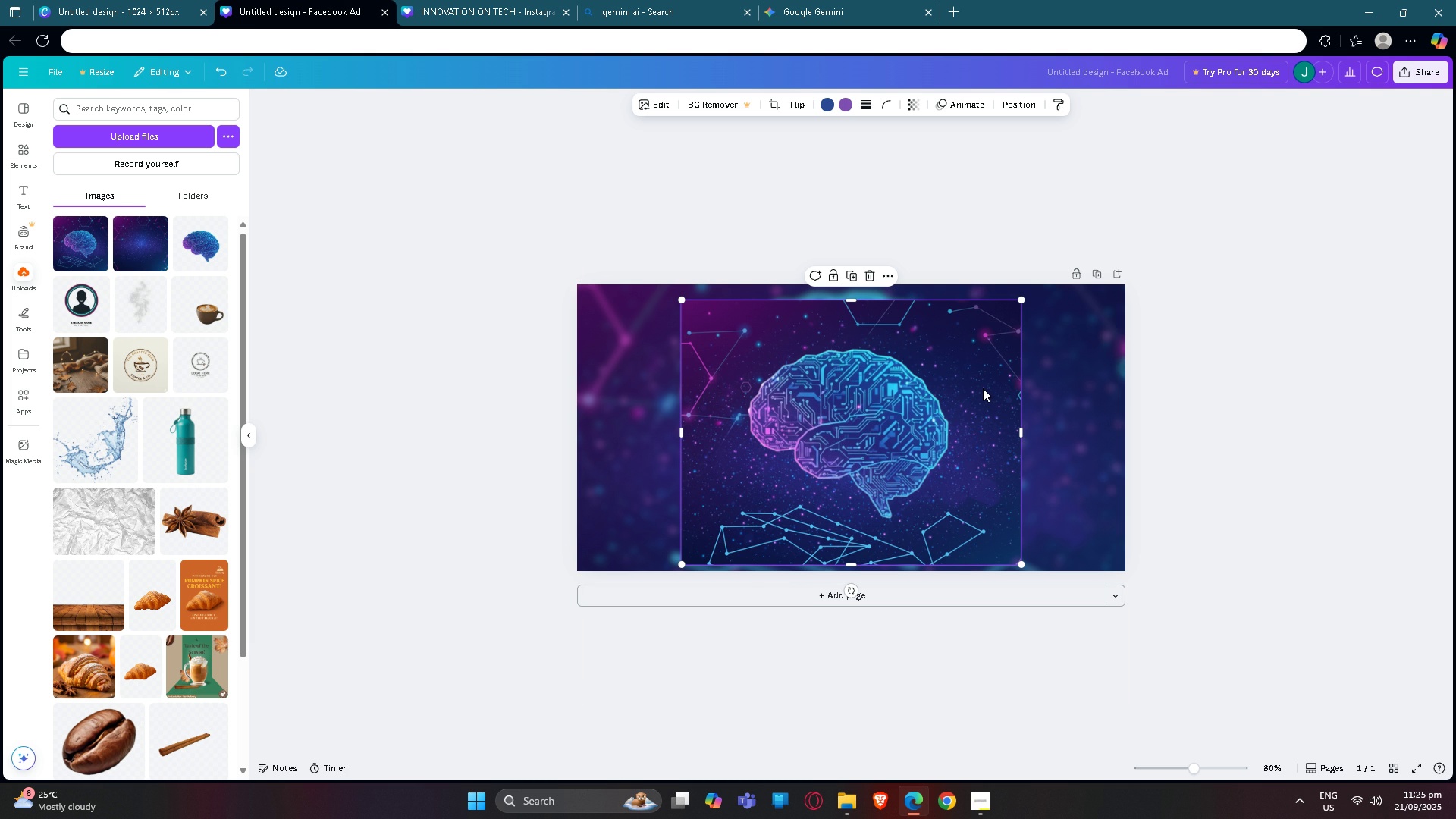 
left_click([984, 388])
 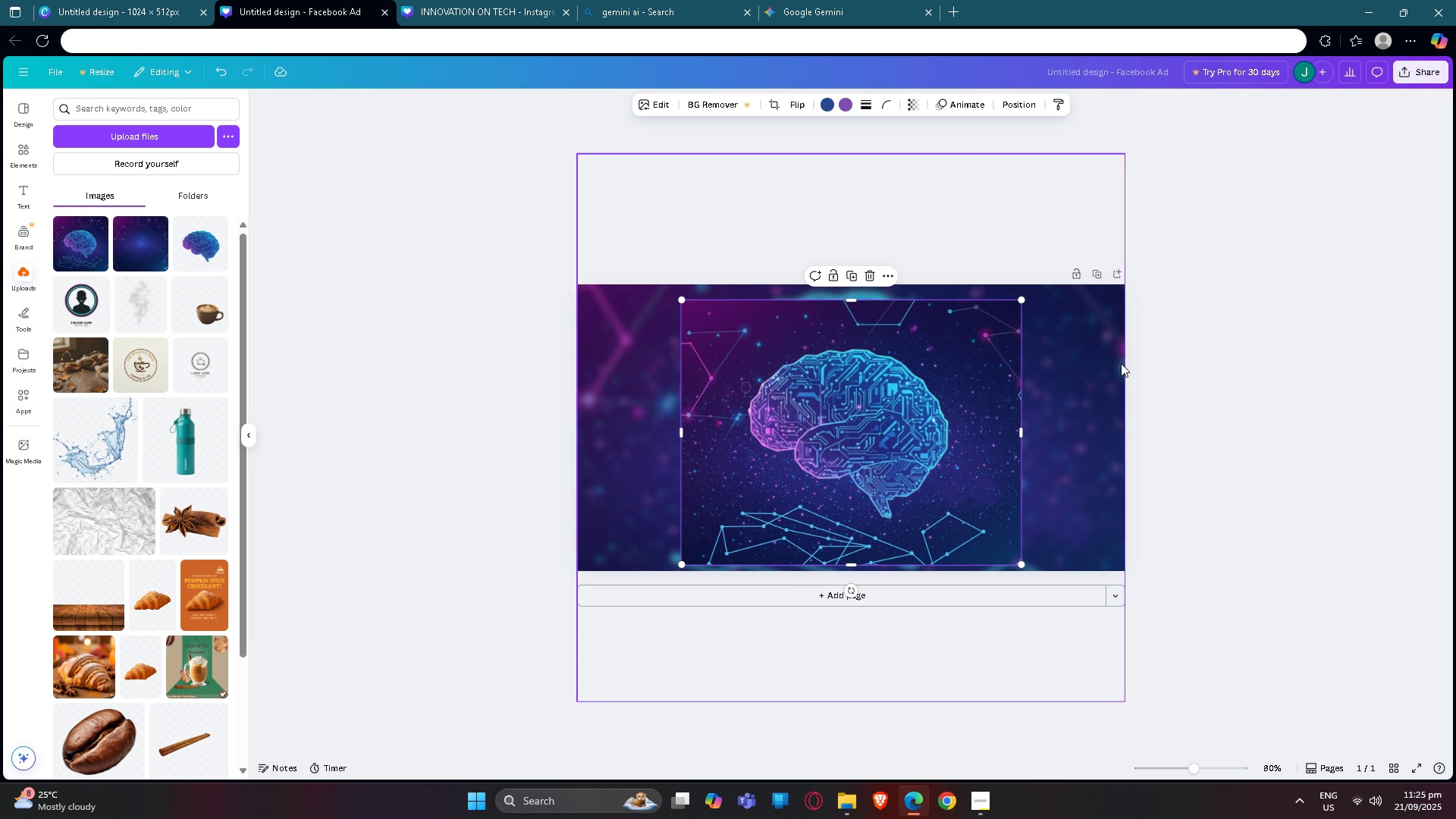 
key(Backspace)
 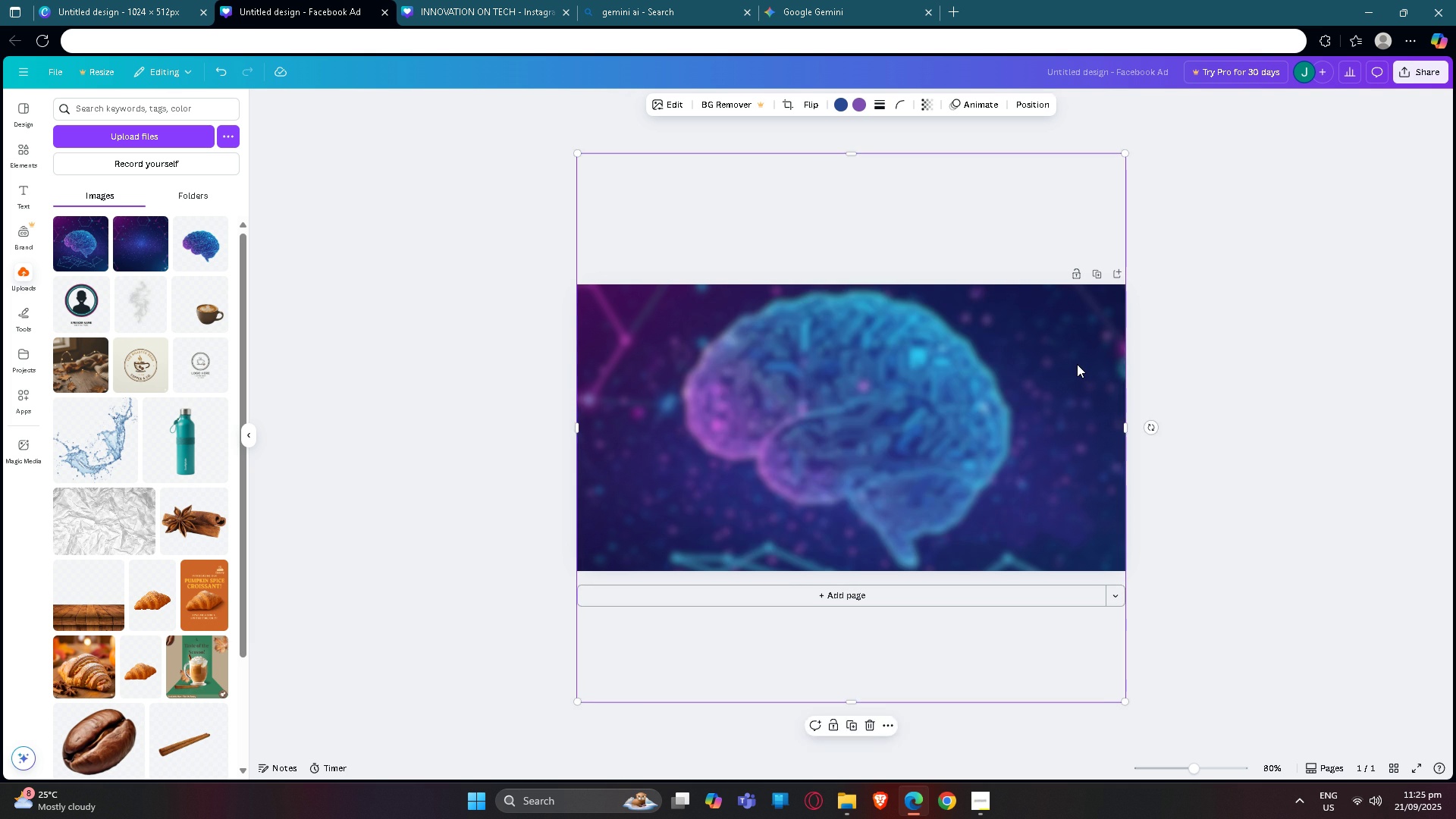 
left_click([1077, 364])
 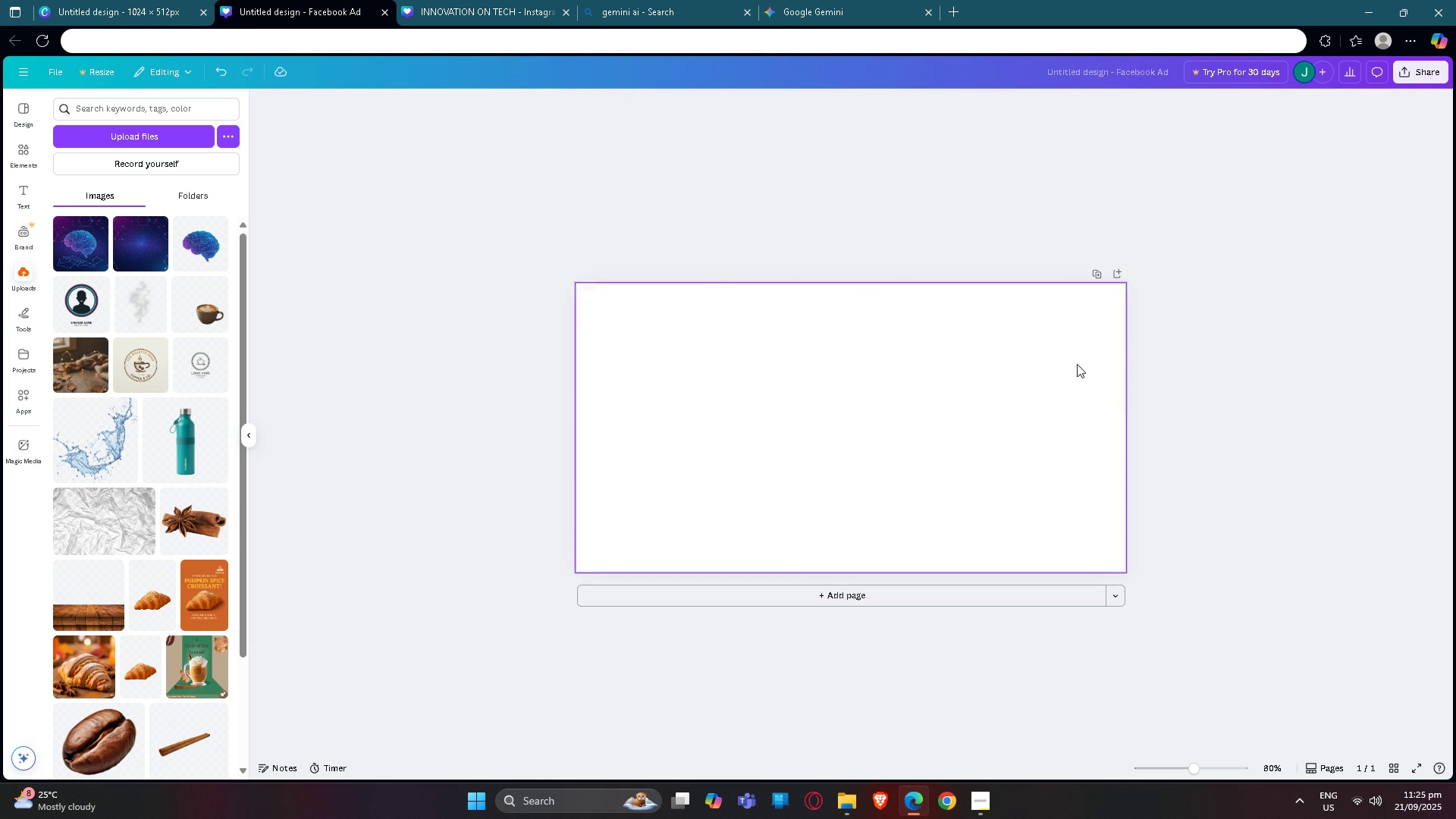 
key(Backspace)
 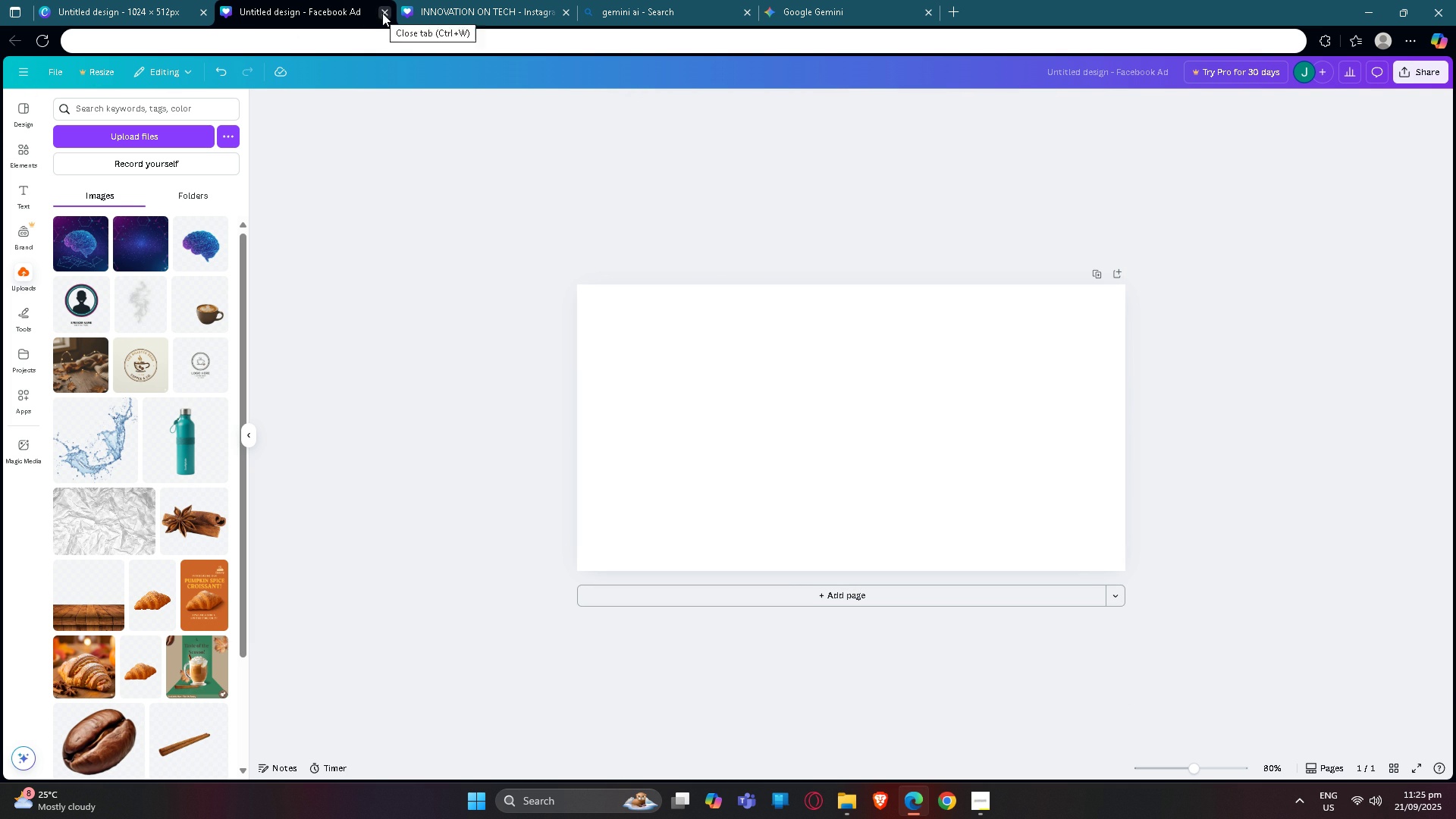 
left_click([382, 13])
 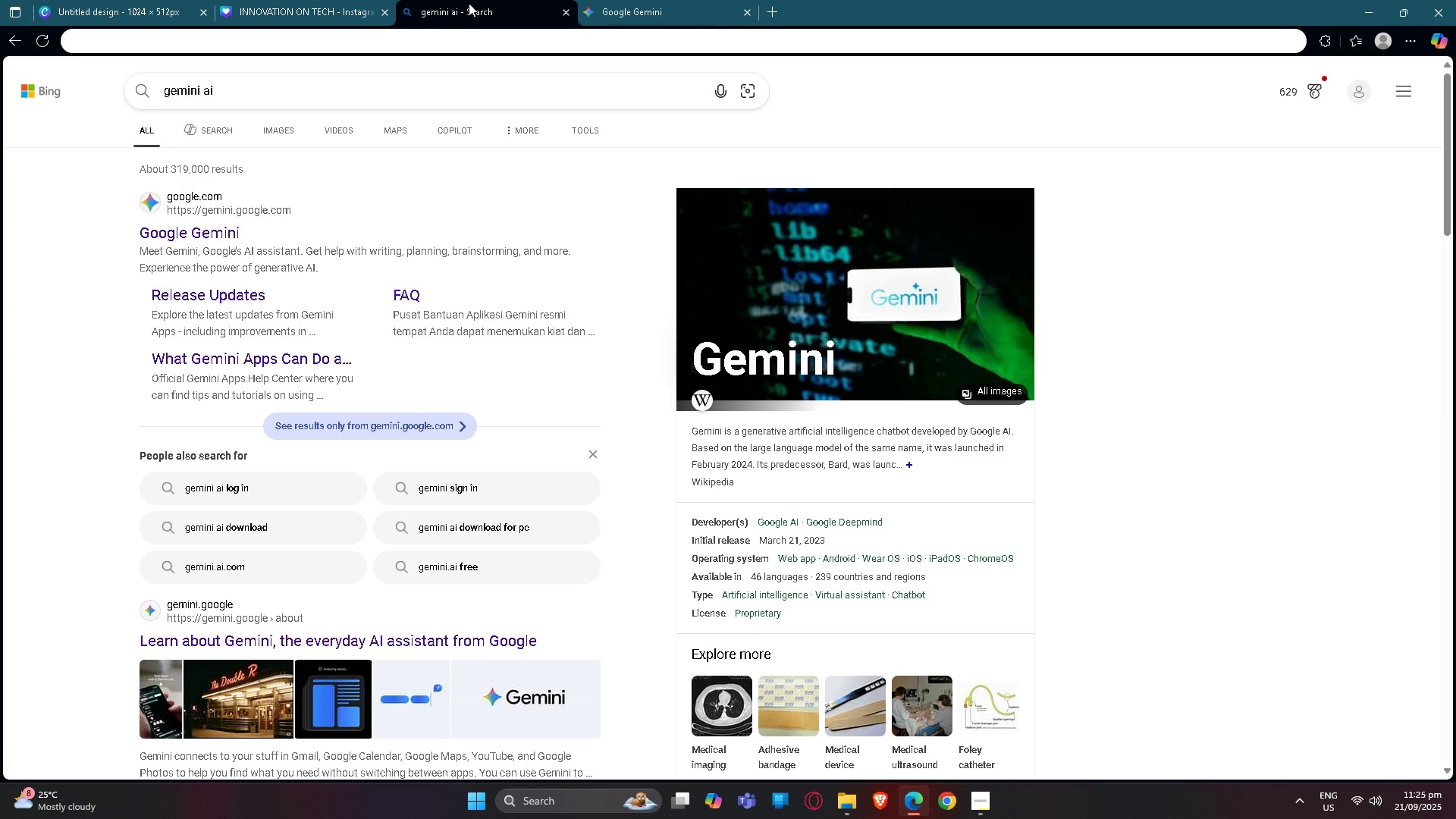 
double_click([410, 31])
 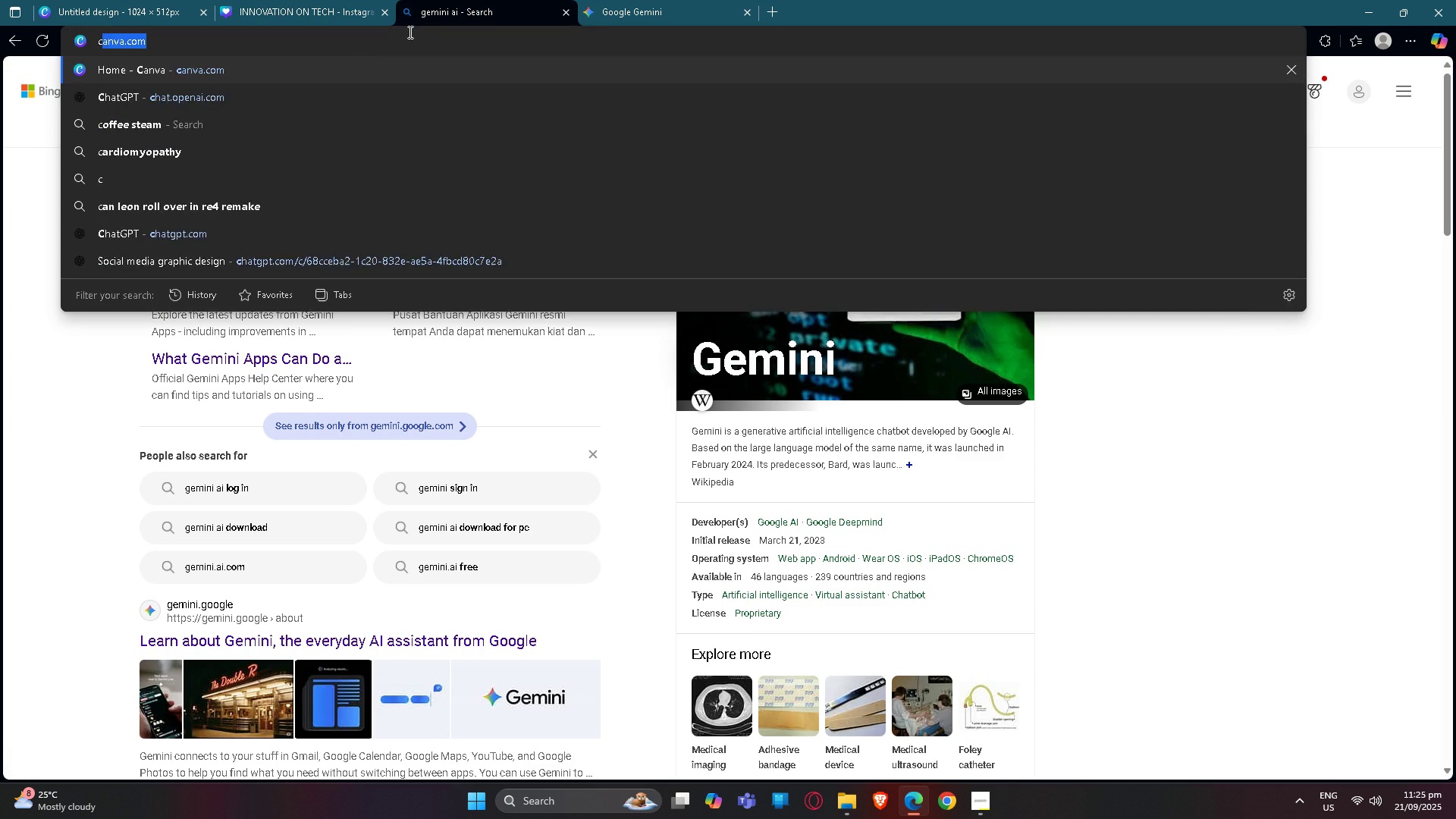 
type(CA)
 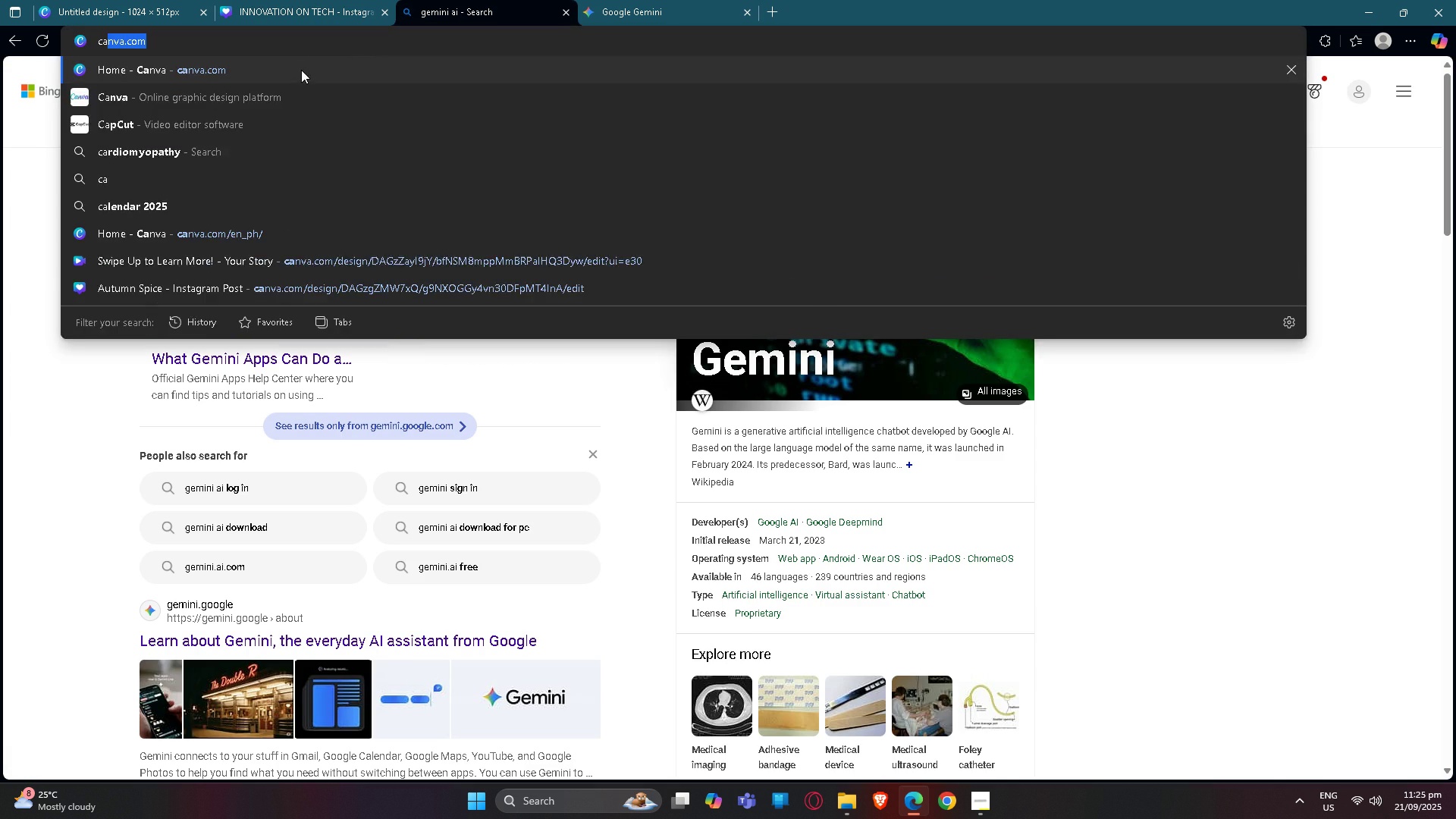 
left_click([301, 70])